 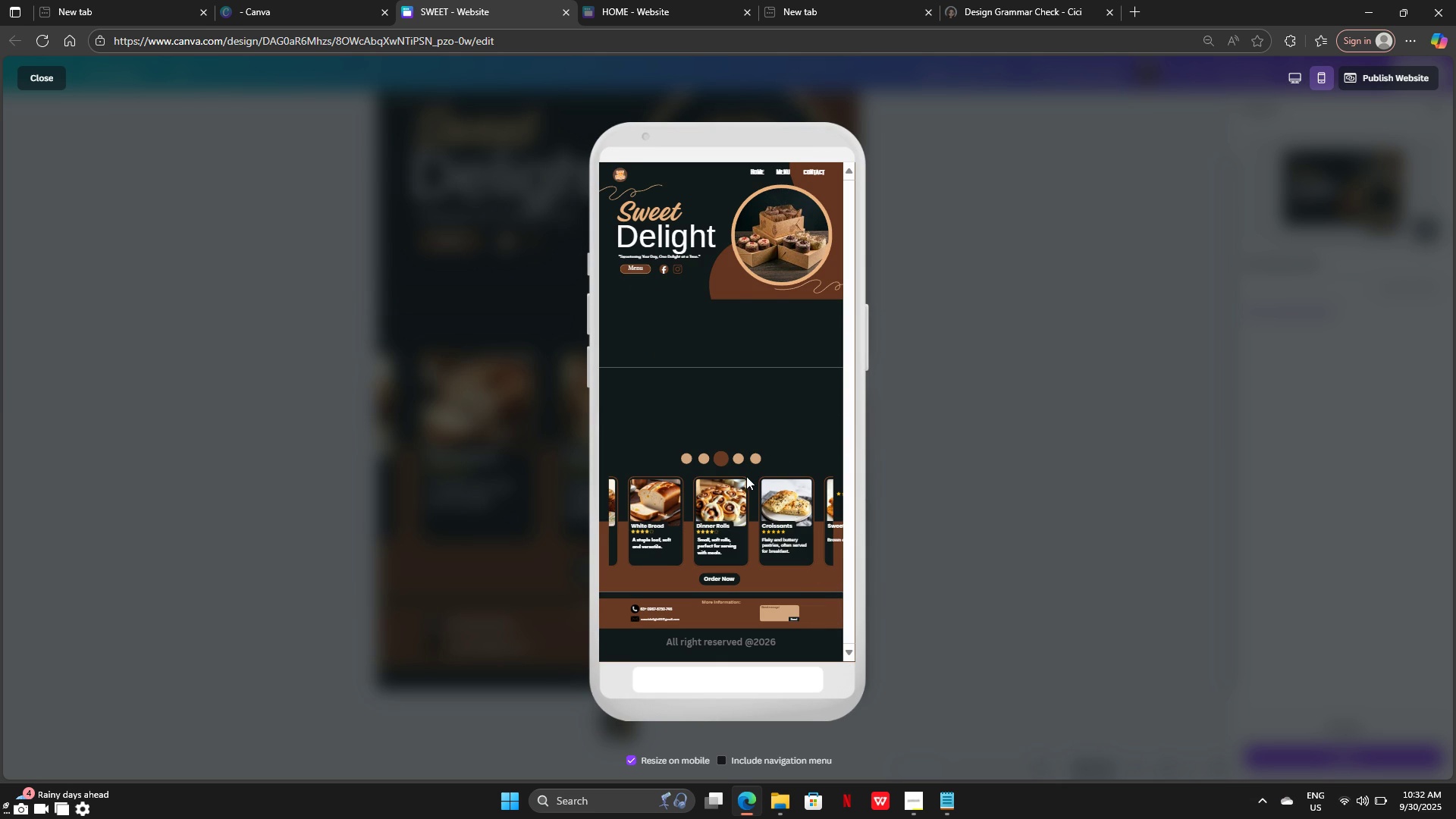 
scroll: coordinate [779, 364], scroll_direction: up, amount: 12.0
 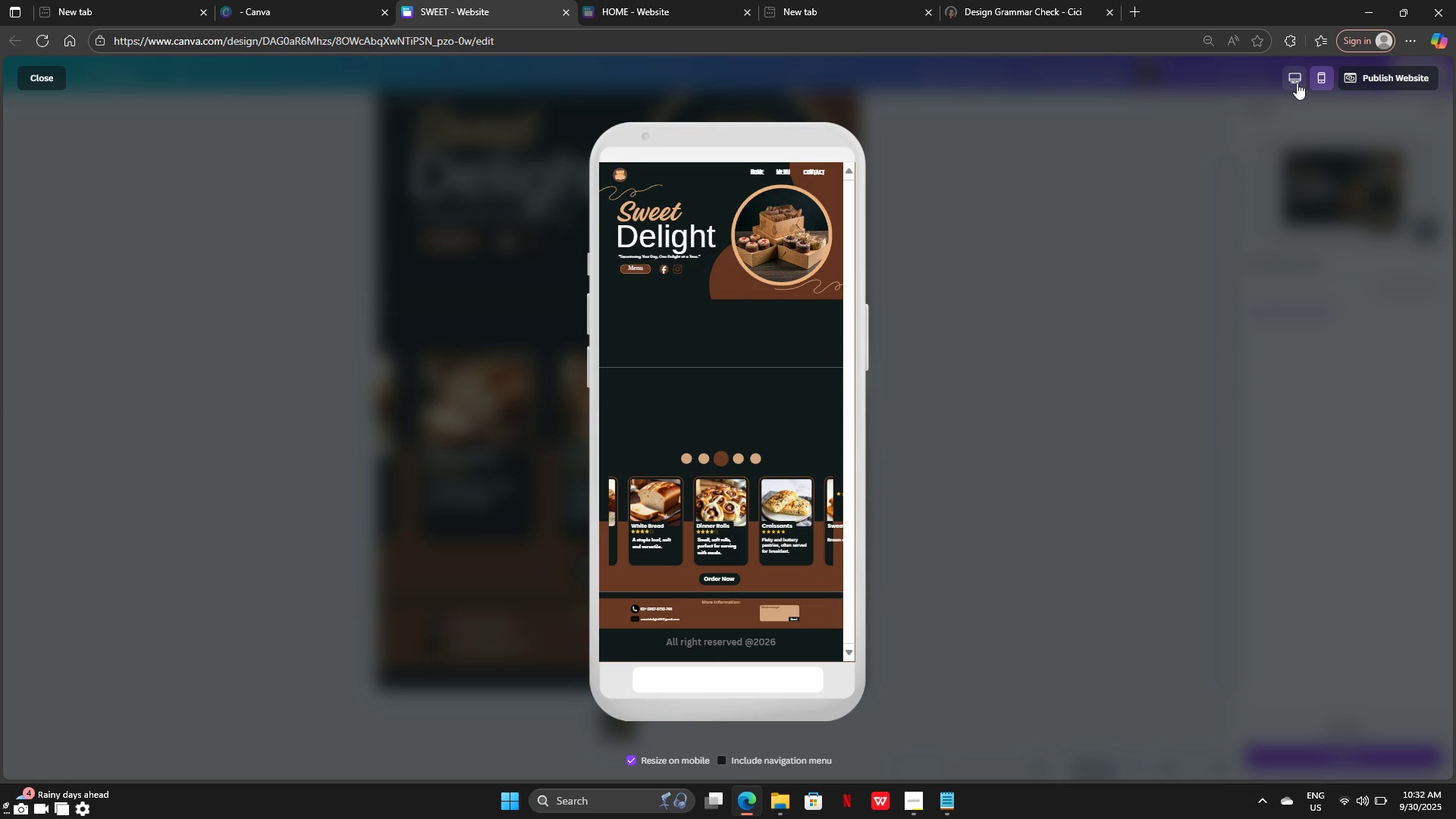 
left_click([1297, 82])
 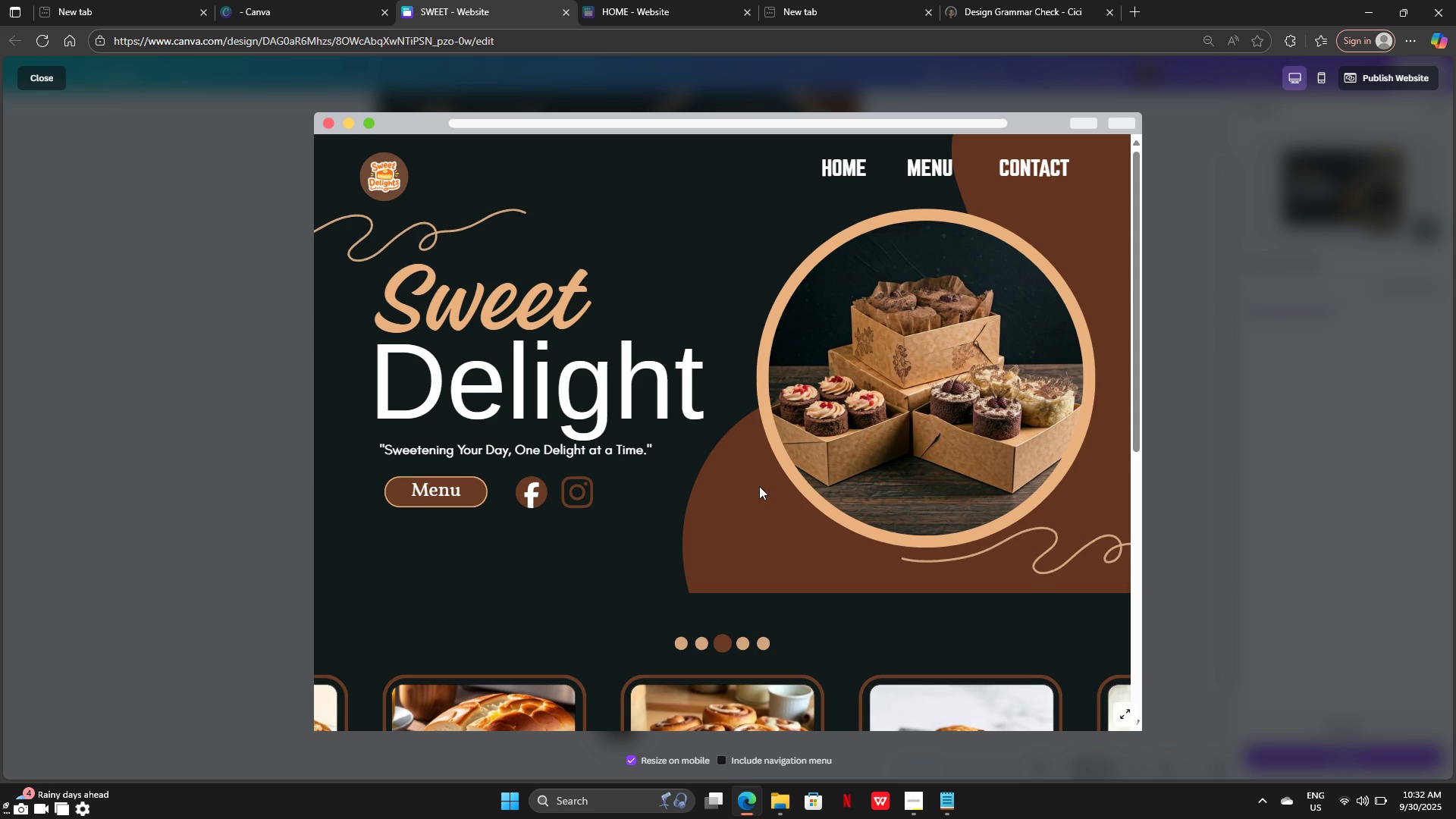 
scroll: coordinate [765, 484], scroll_direction: down, amount: 6.0
 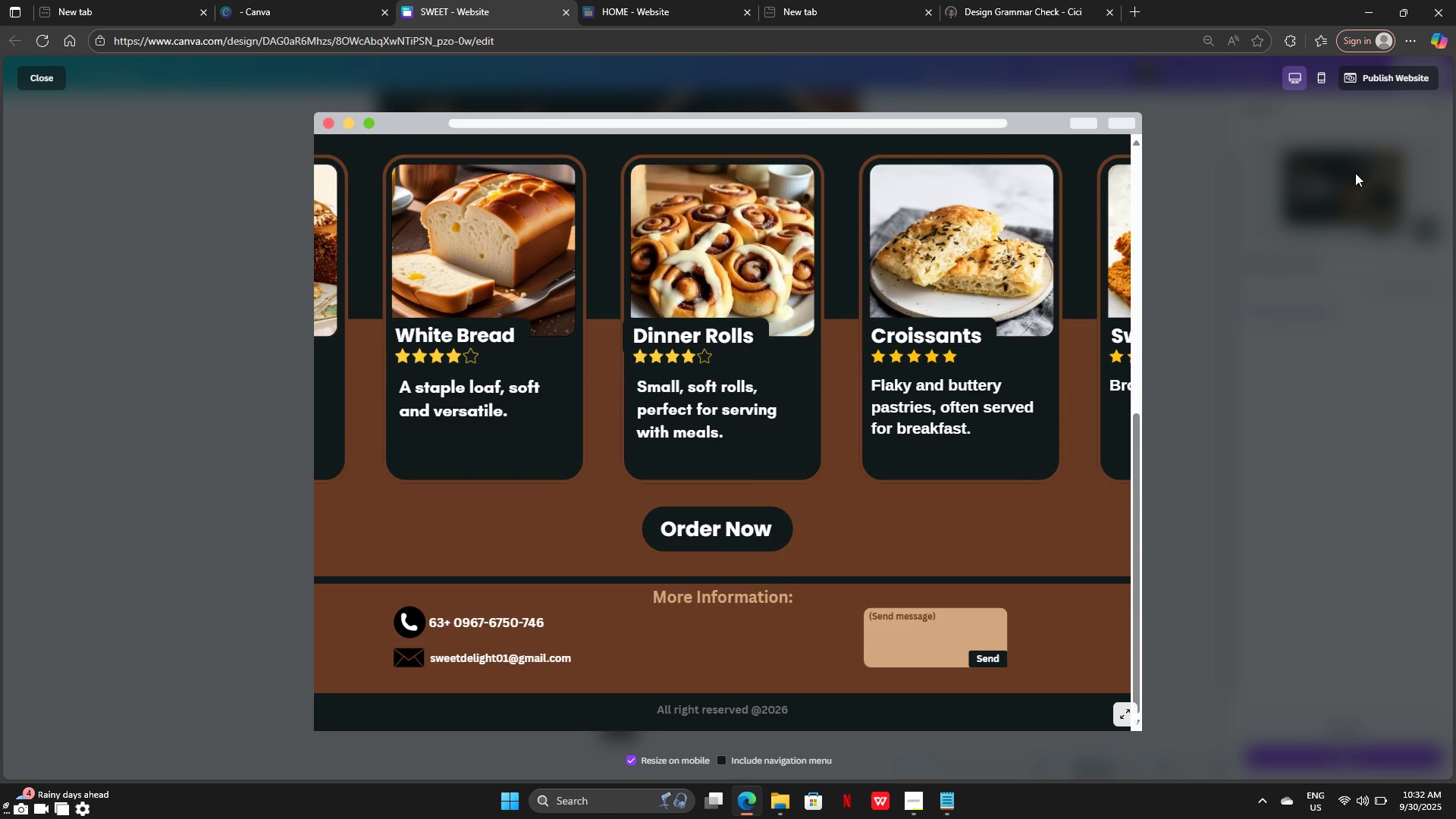 
left_click([1340, 196])
 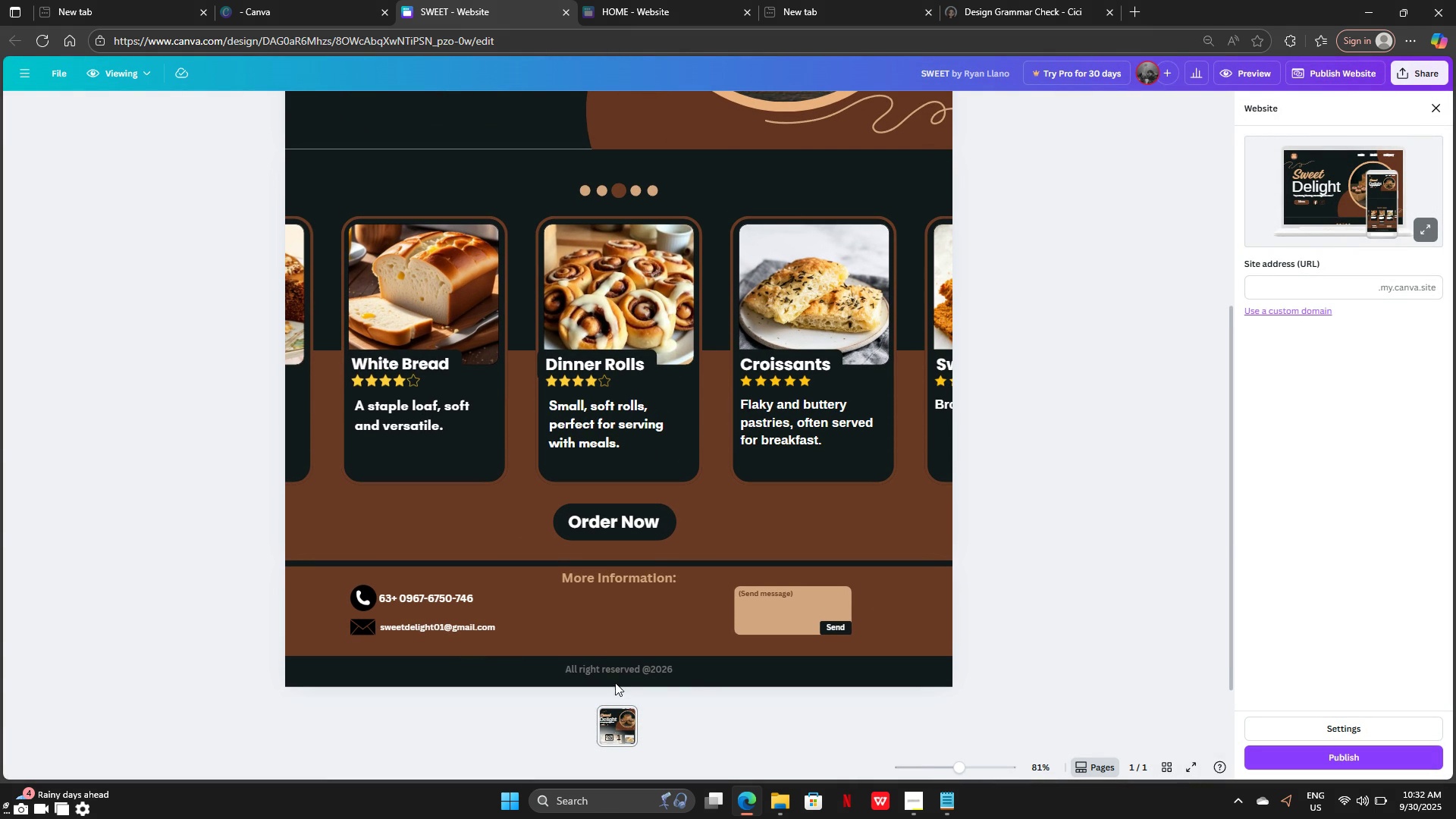 
wait(5.36)
 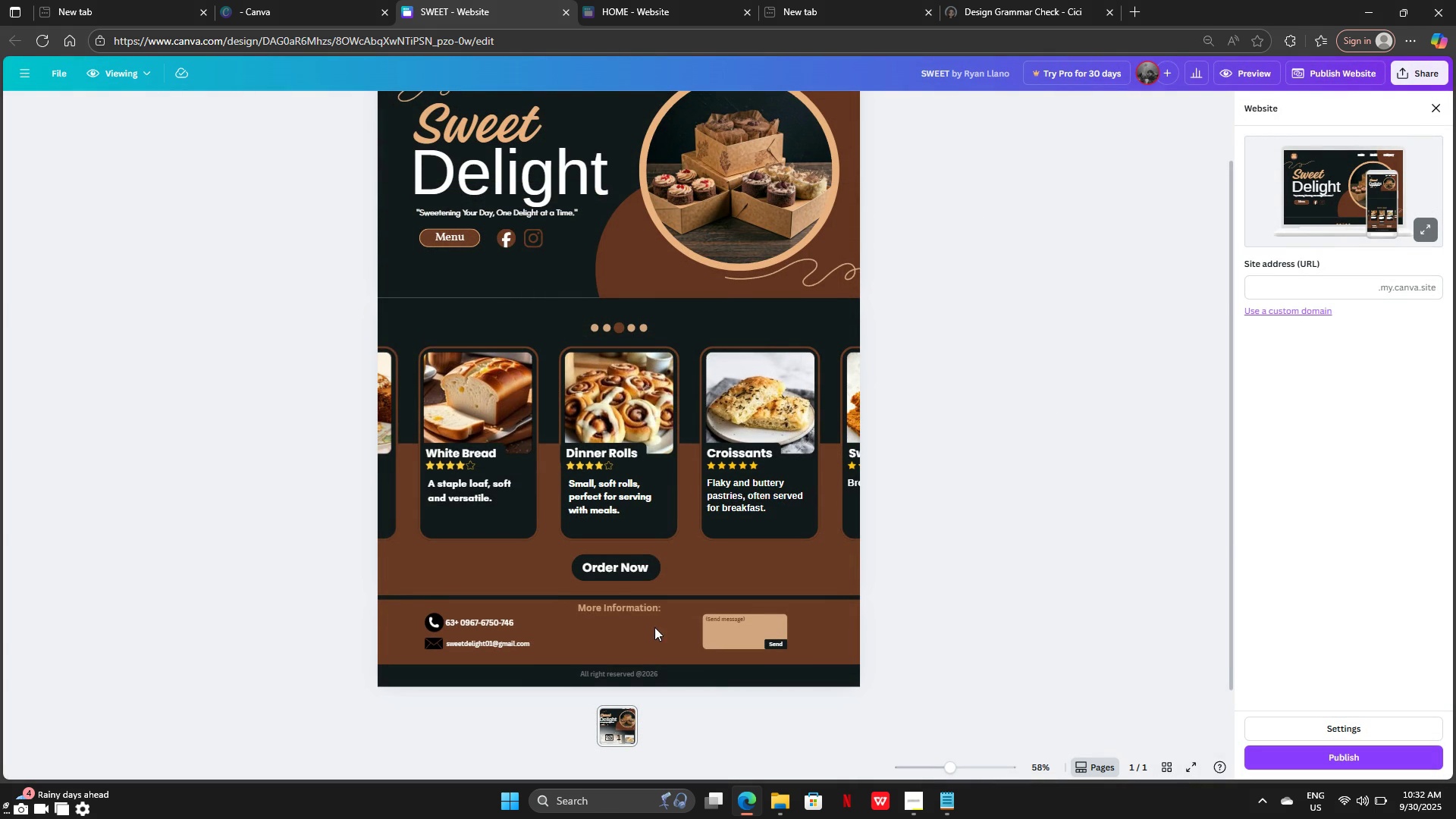 
double_click([681, 686])
 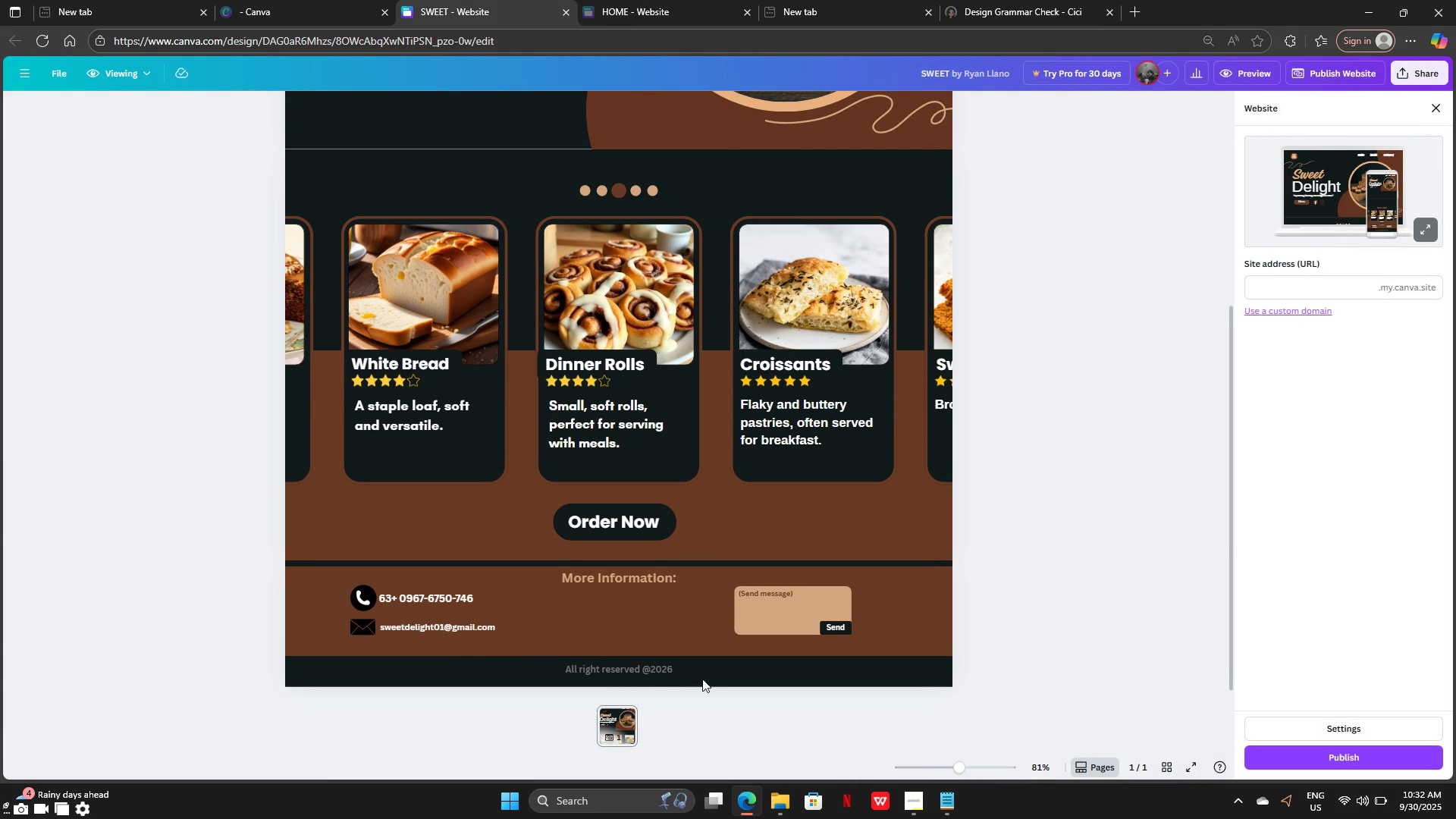 
left_click([702, 676])
 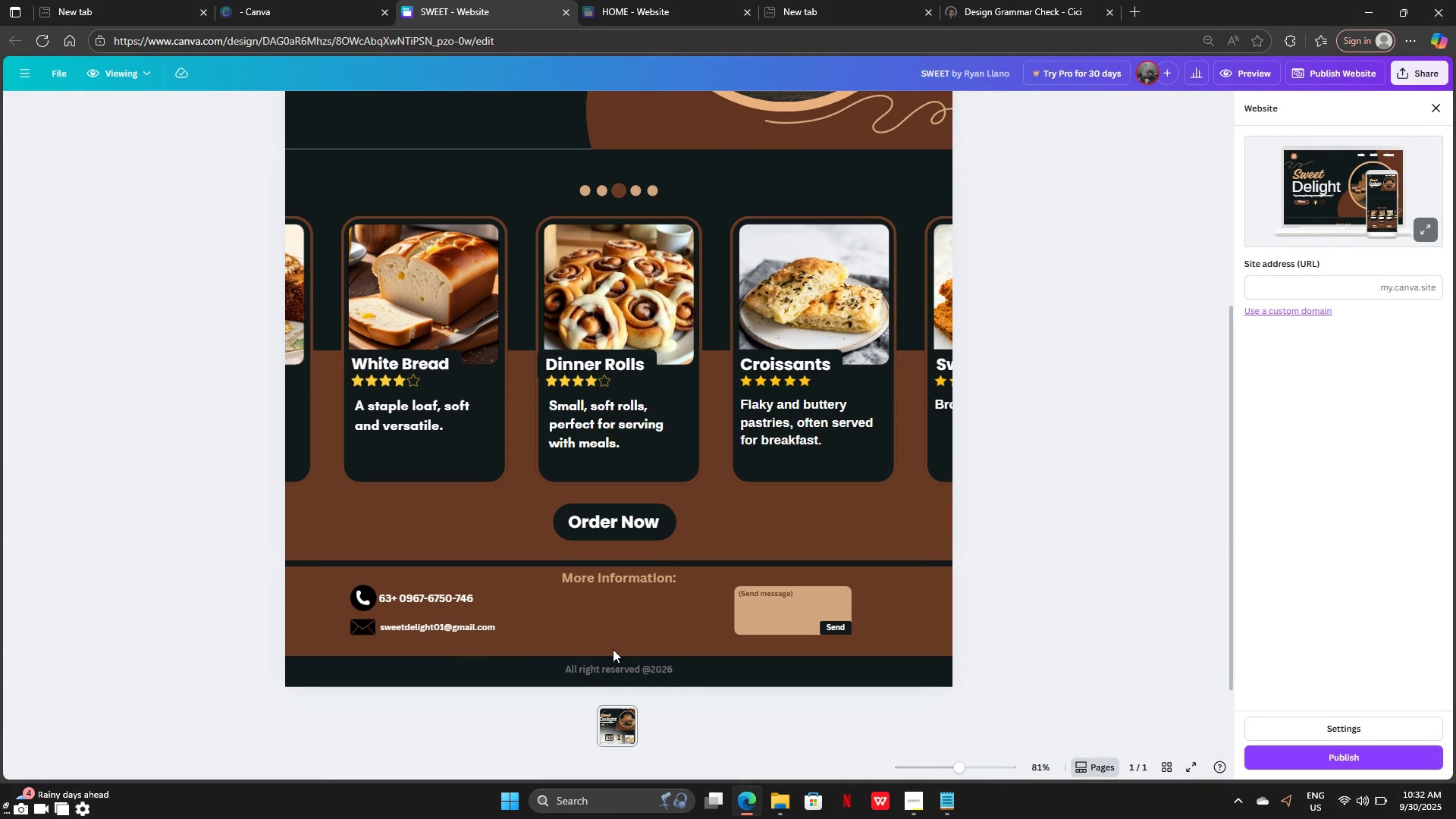 
double_click([617, 625])
 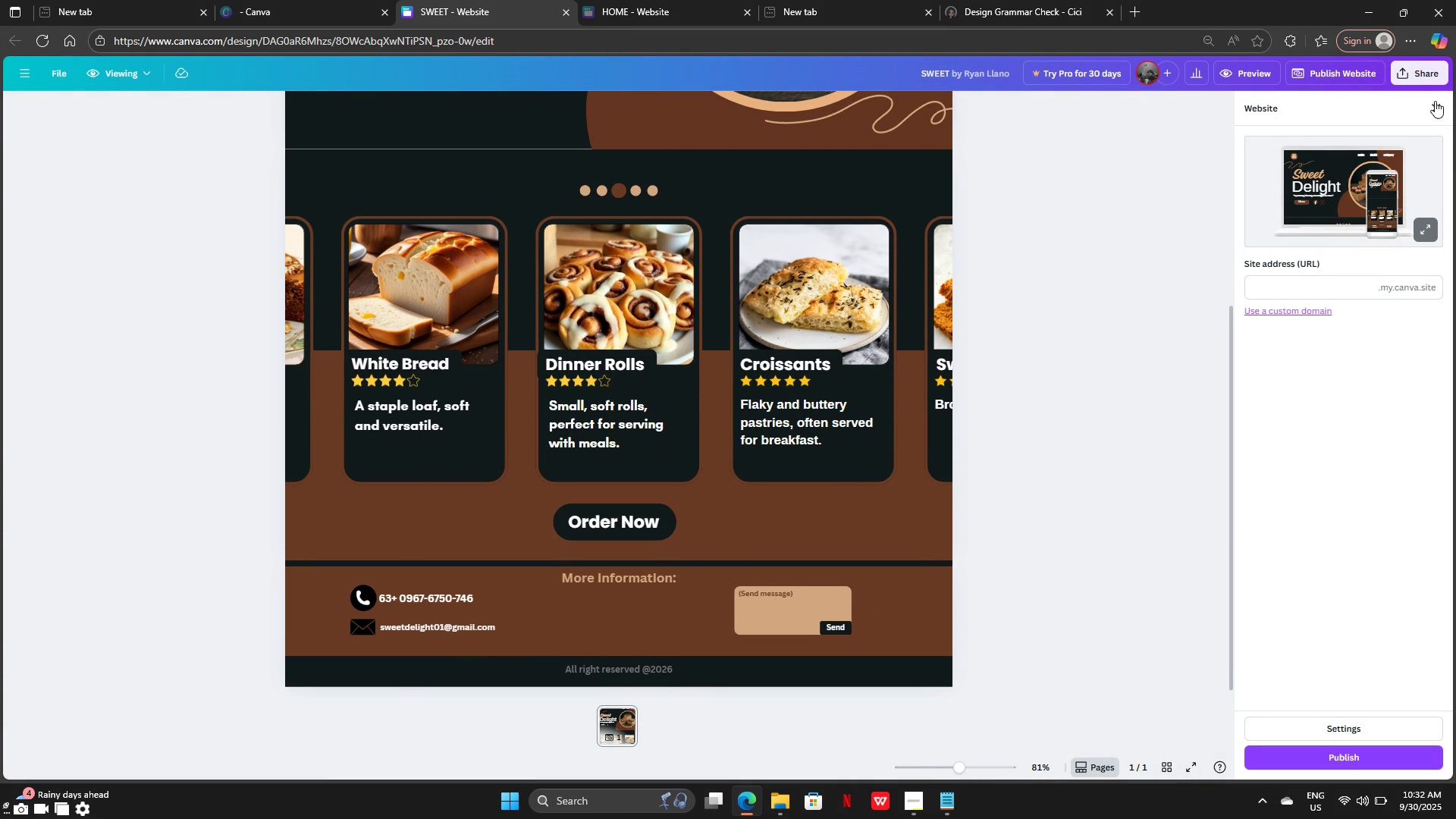 
left_click([1435, 101])